 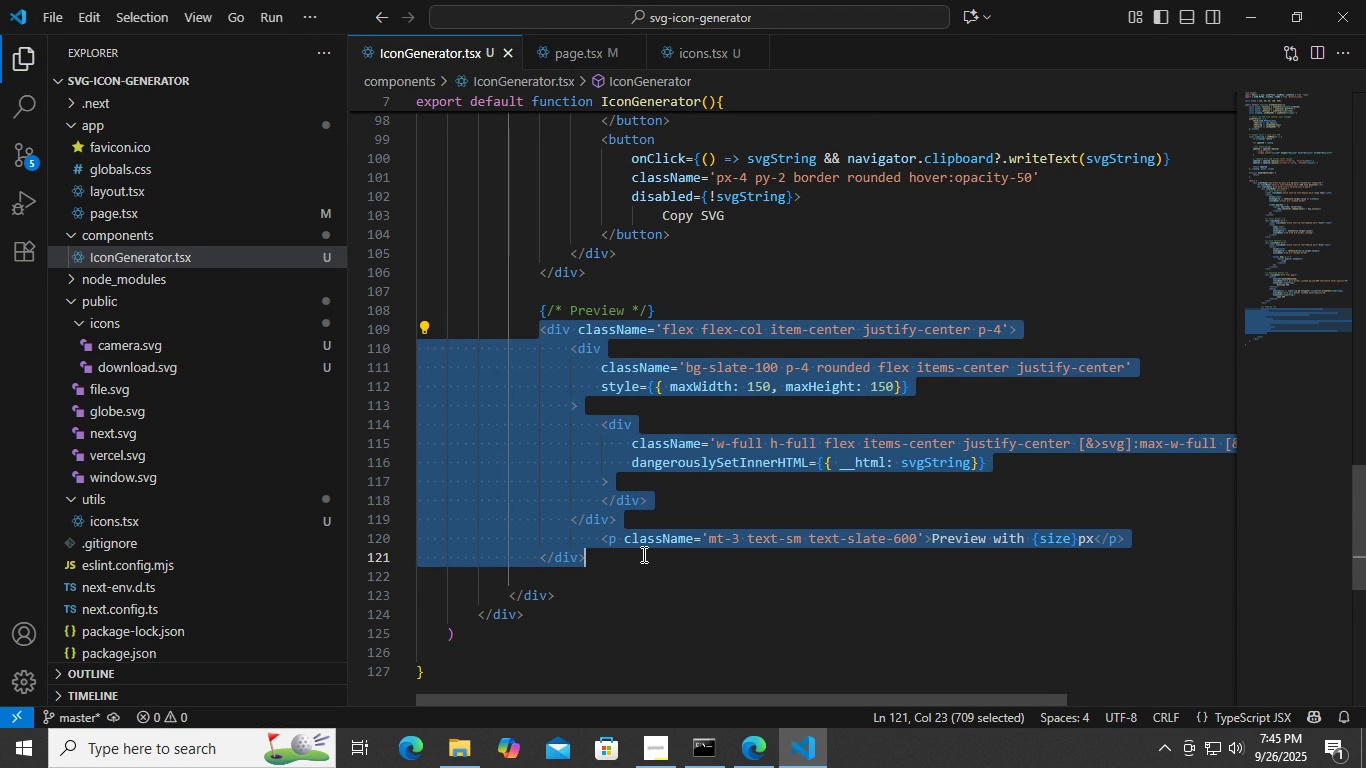 
key(ArrowDown)
 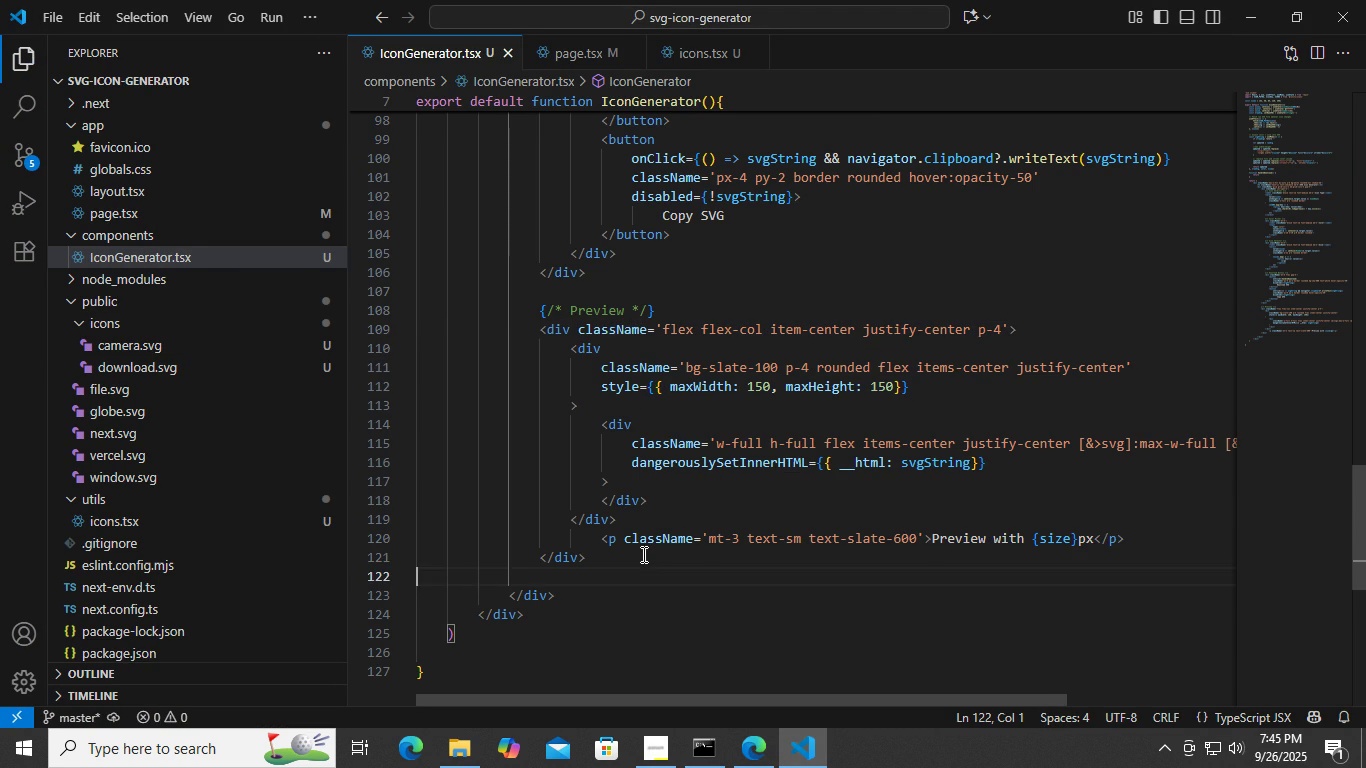 
key(Backspace)
 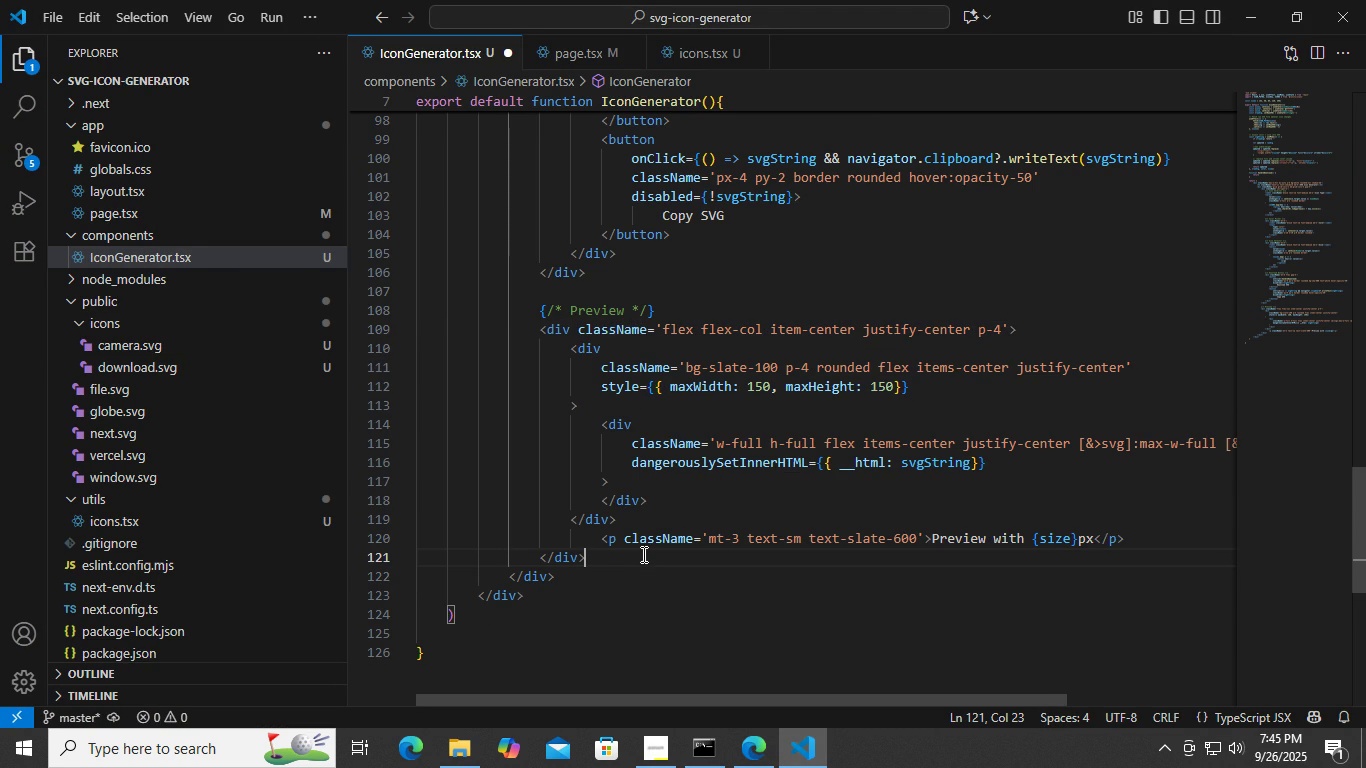 
key(Control+ControlLeft)
 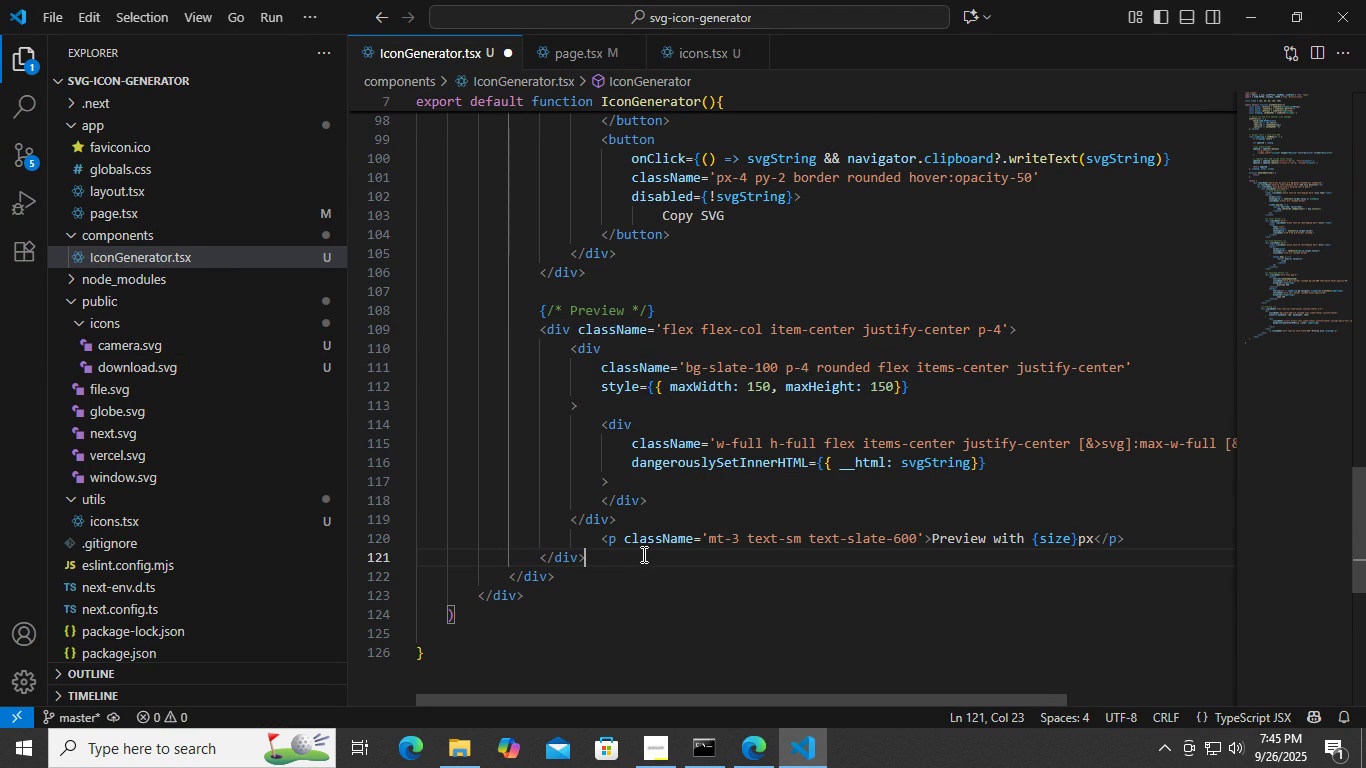 
key(Control+S)
 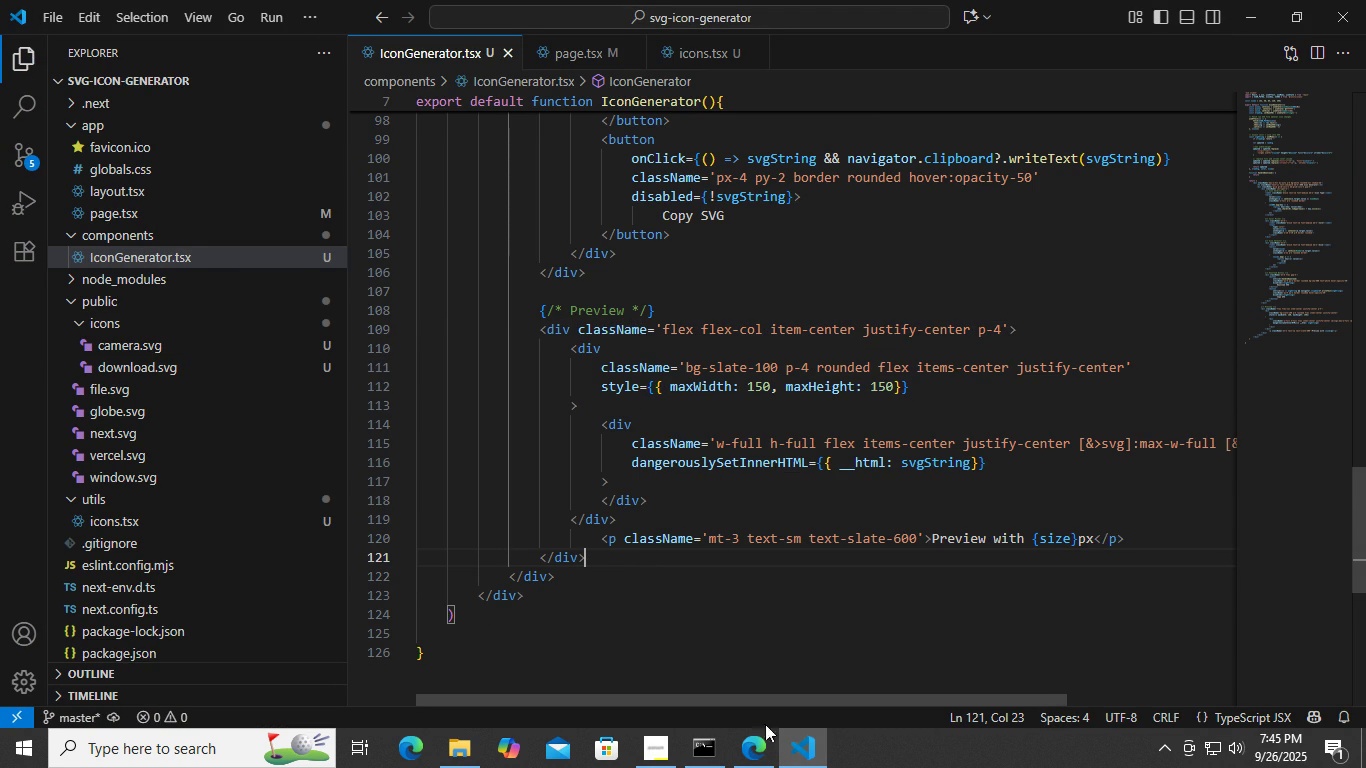 
left_click([764, 739])
 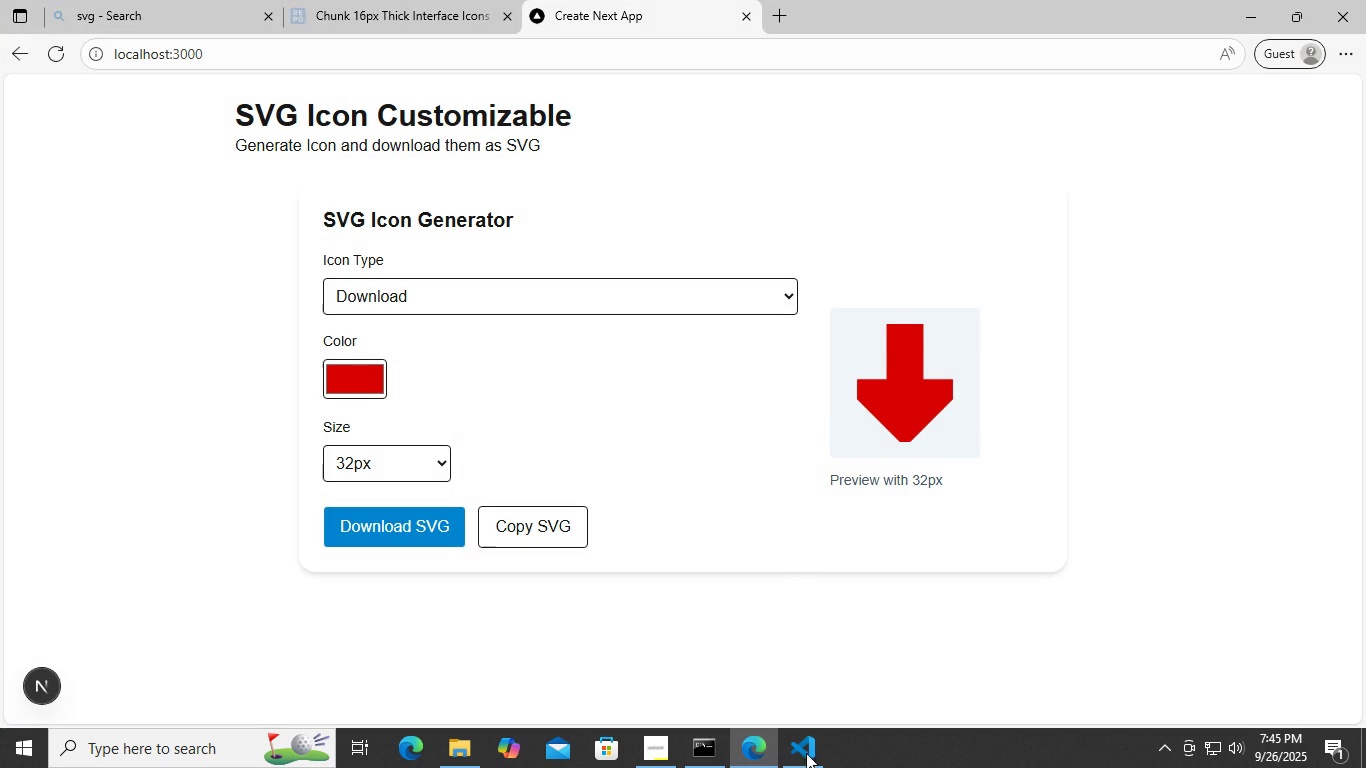 
left_click([808, 767])
 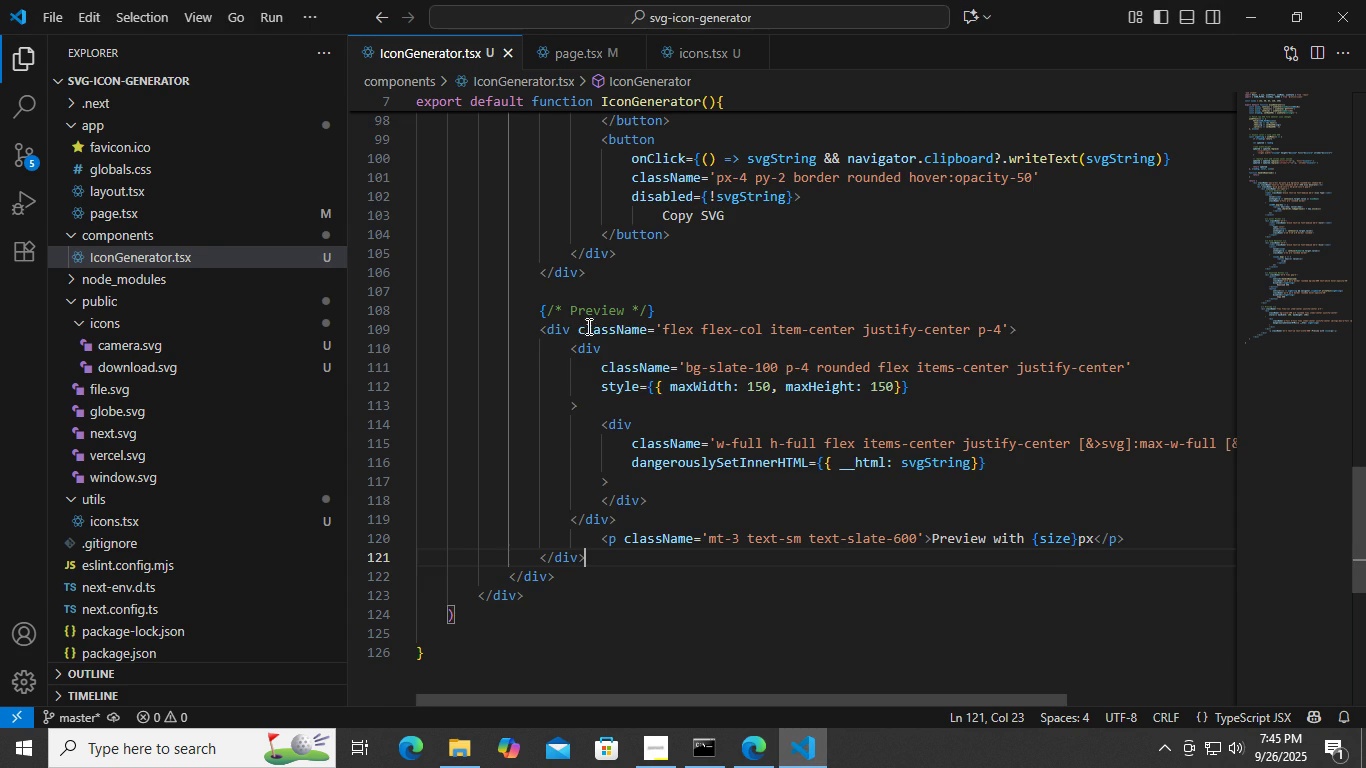 
scroll: coordinate [586, 325], scroll_direction: up, amount: 1.0
 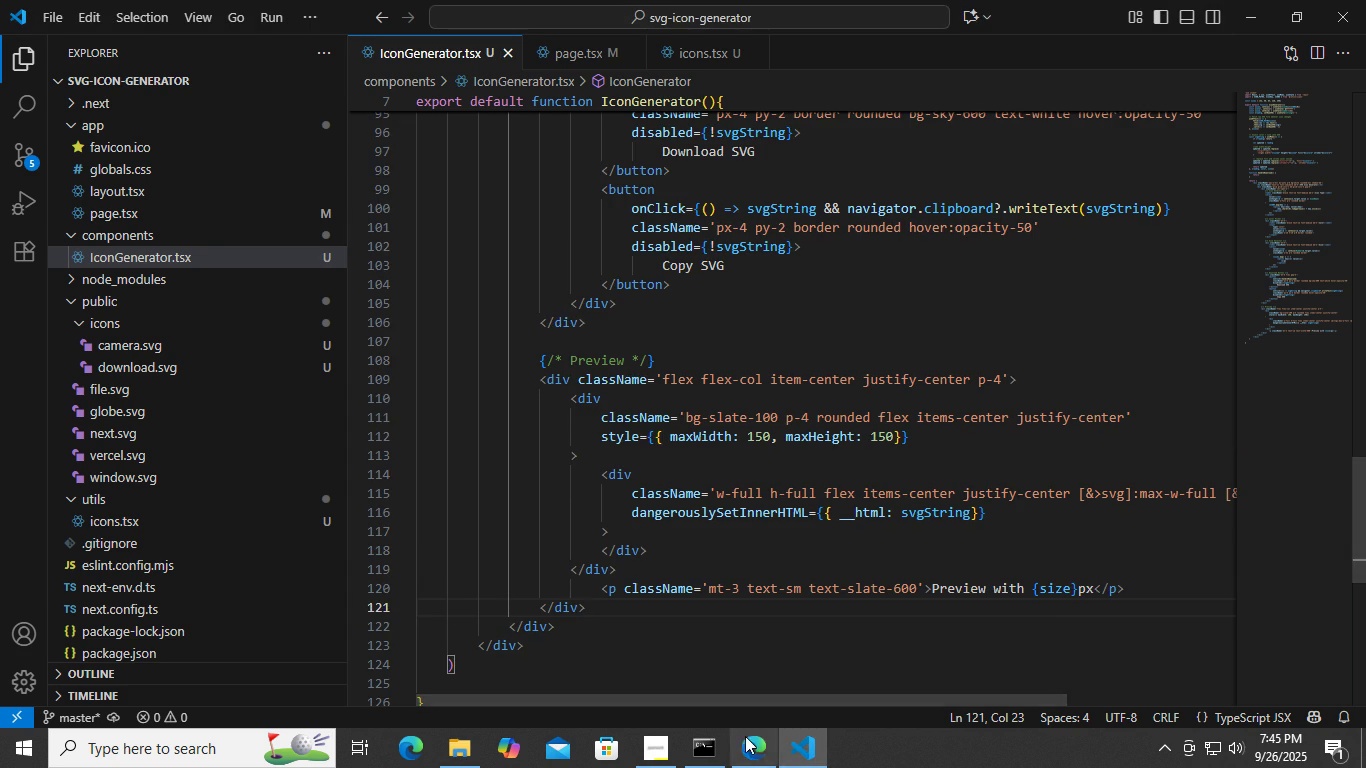 
left_click([796, 765])
 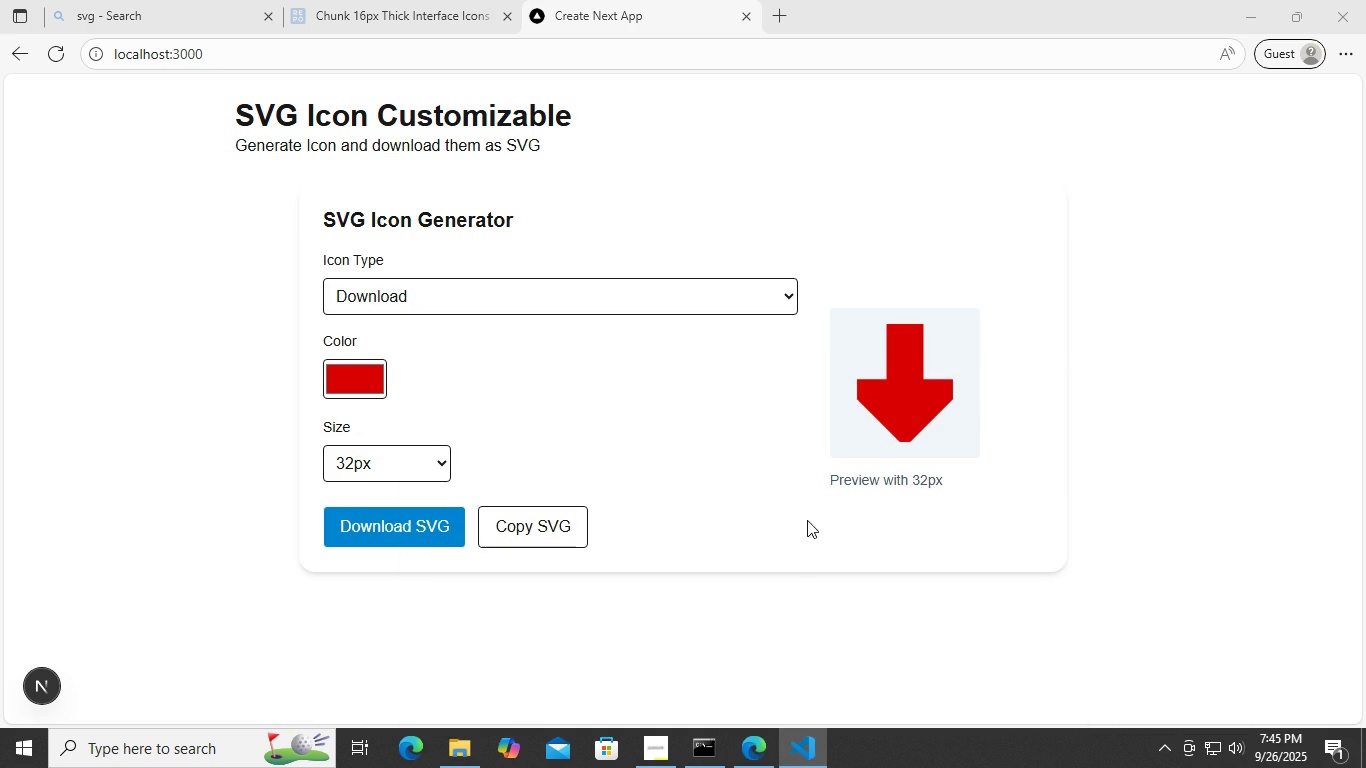 
scroll: coordinate [814, 477], scroll_direction: down, amount: 1.0
 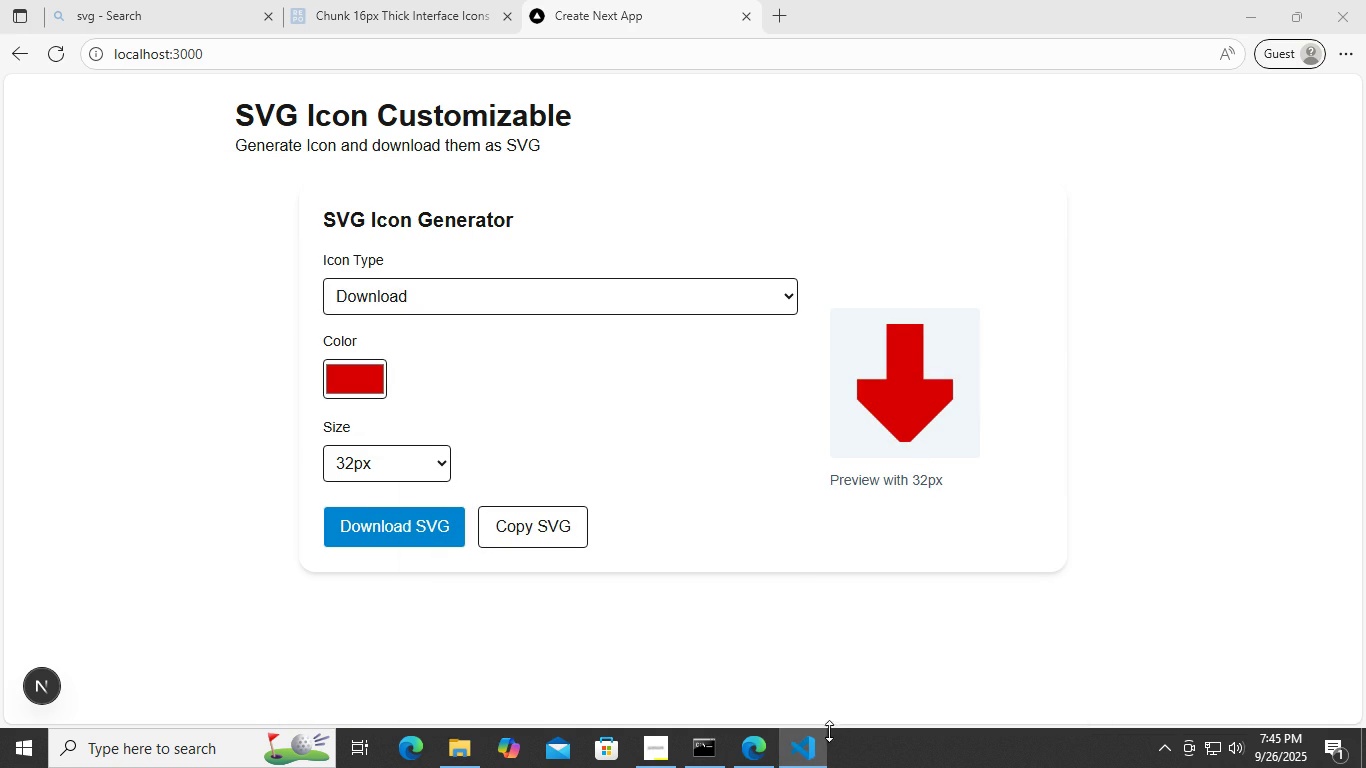 
left_click([808, 759])
 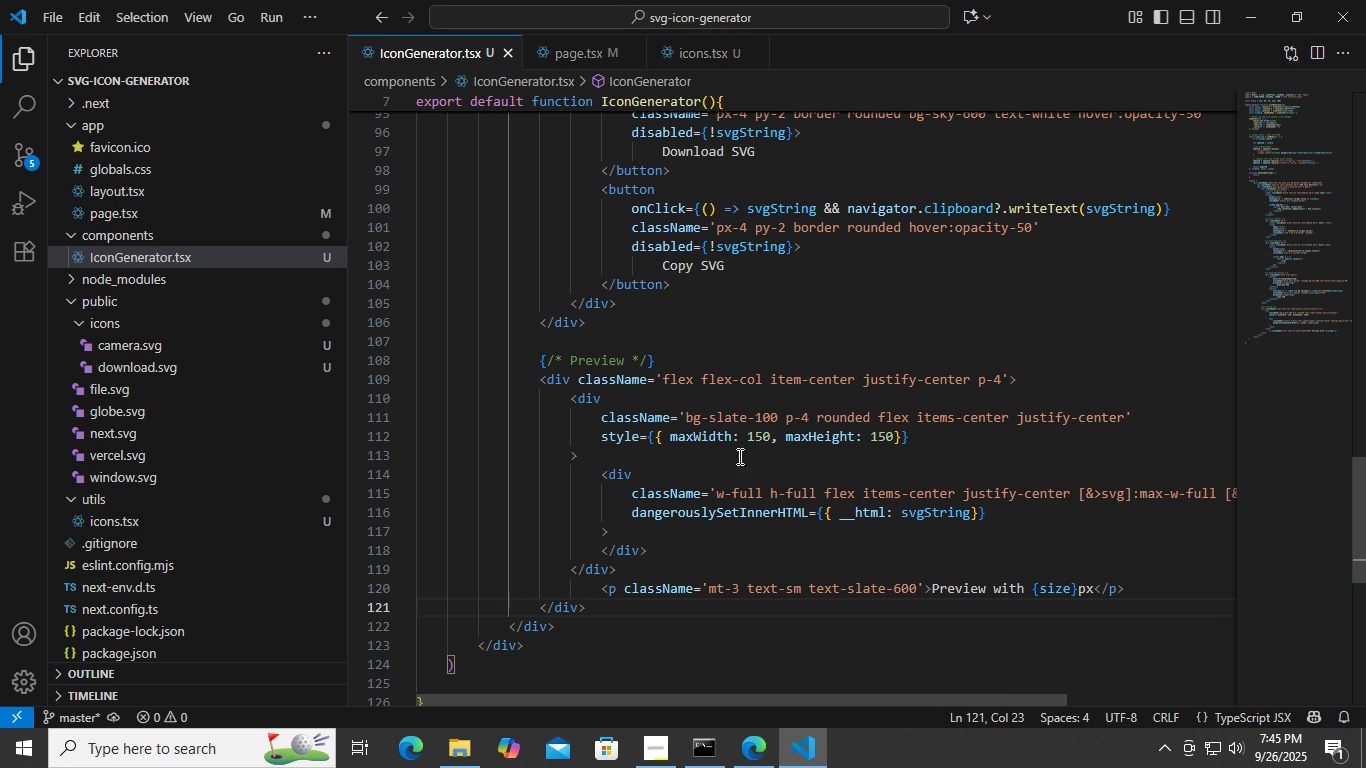 
left_click([646, 385])
 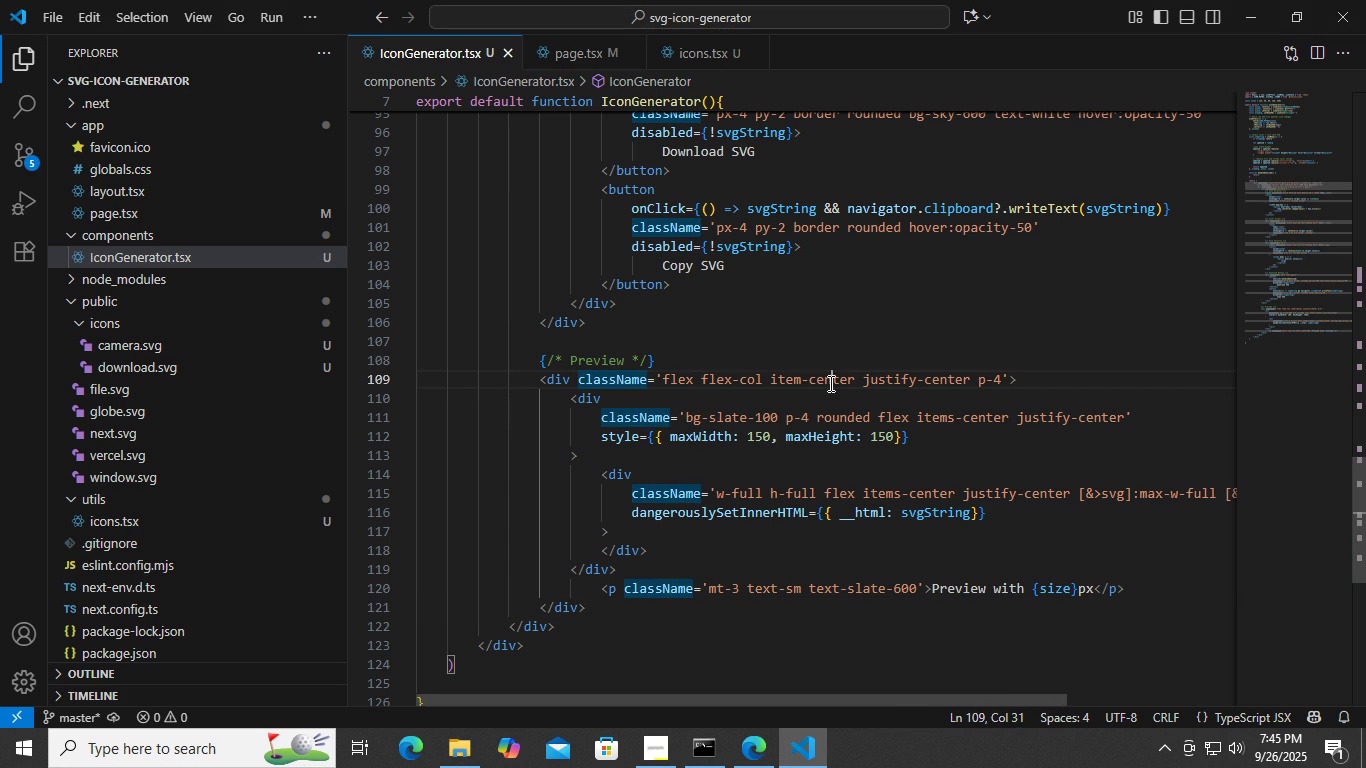 
double_click([829, 383])
 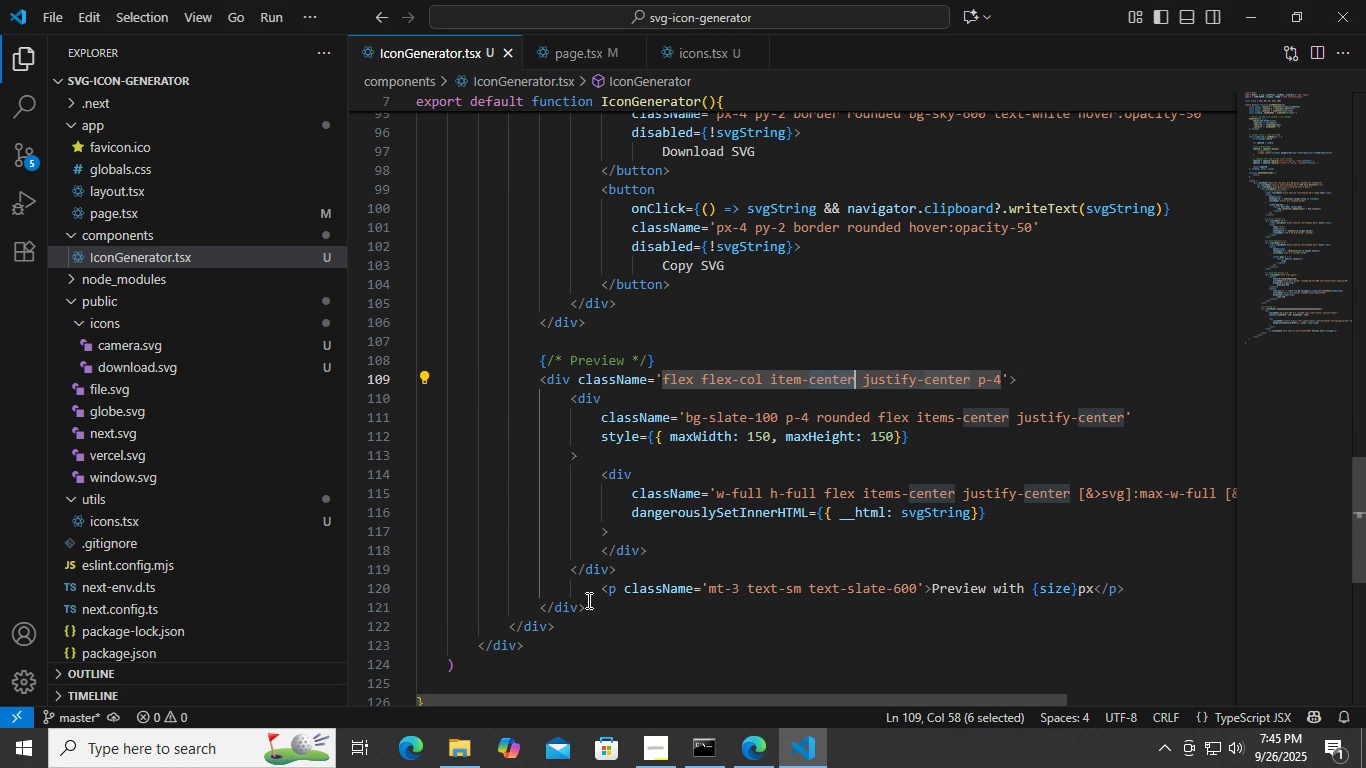 
left_click([581, 609])
 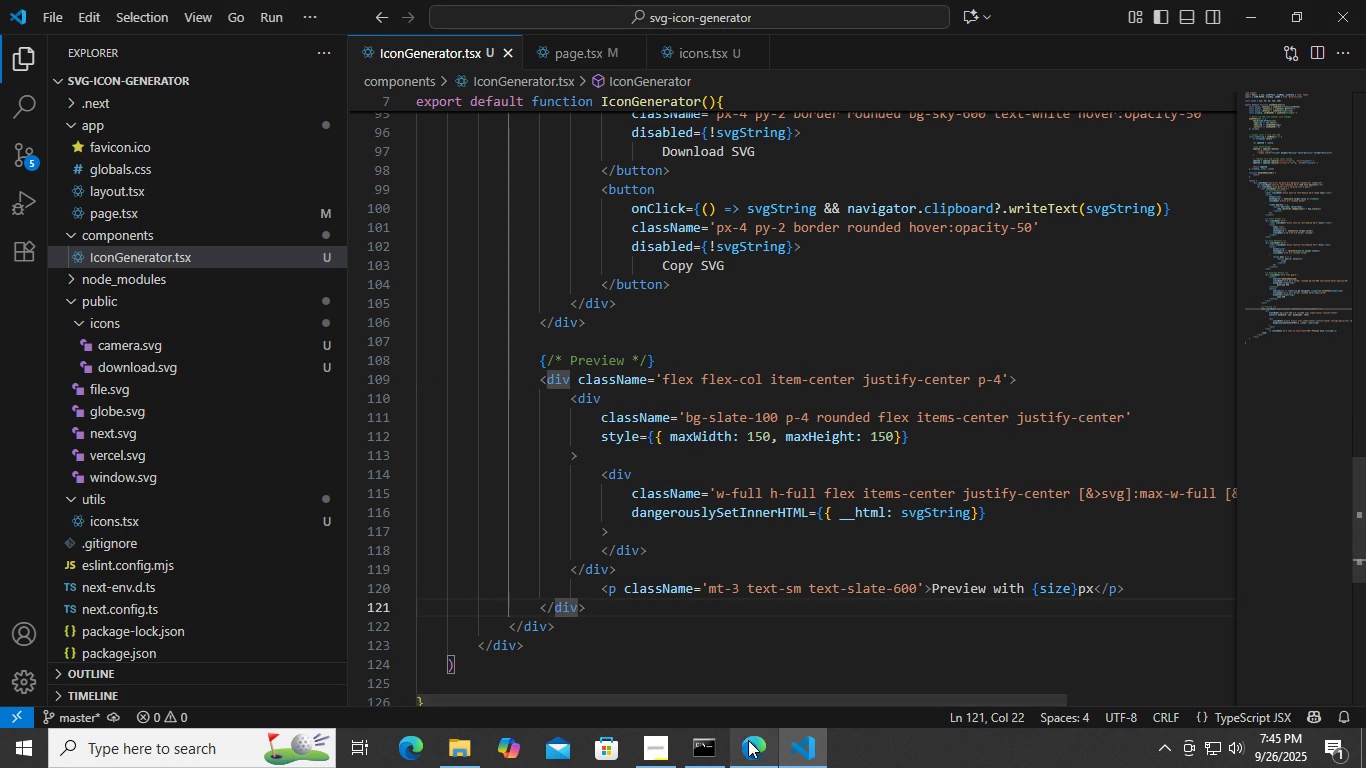 
left_click([748, 740])
 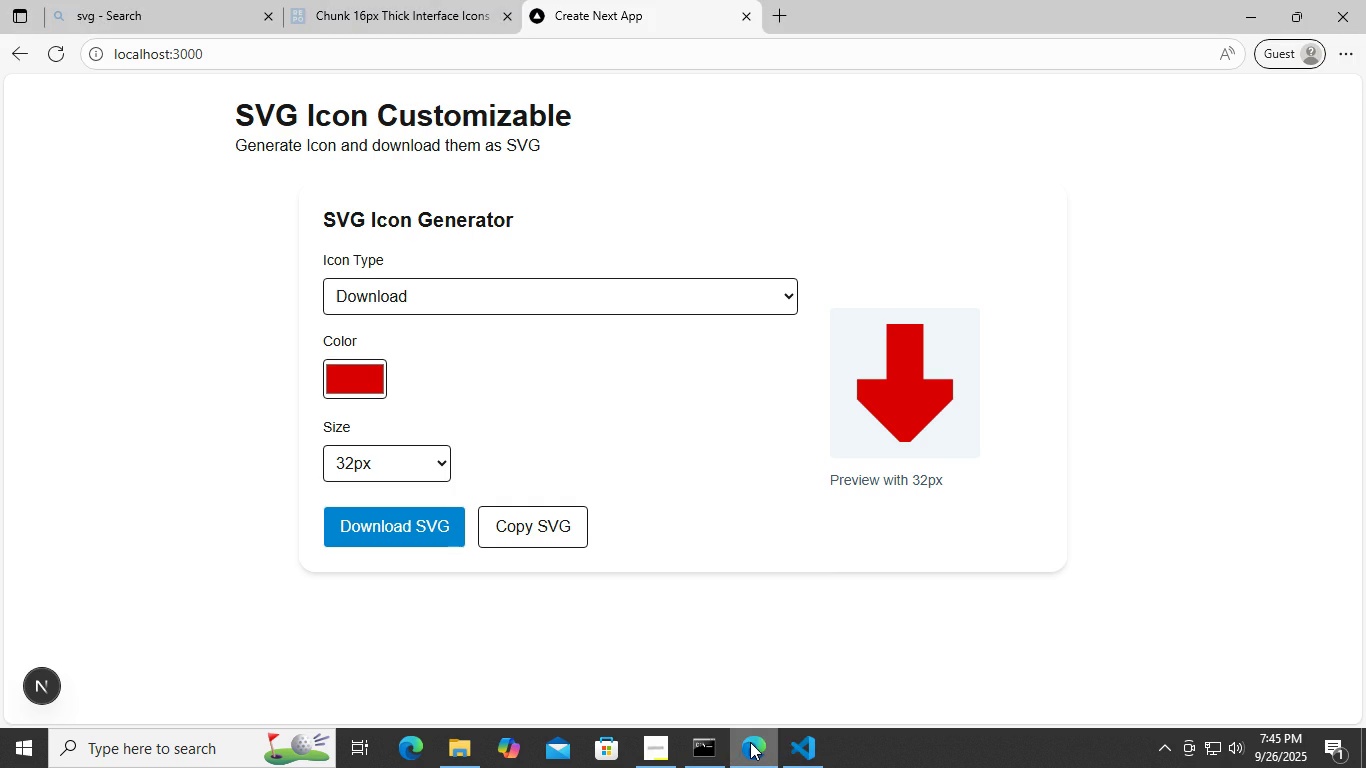 
left_click([750, 742])